 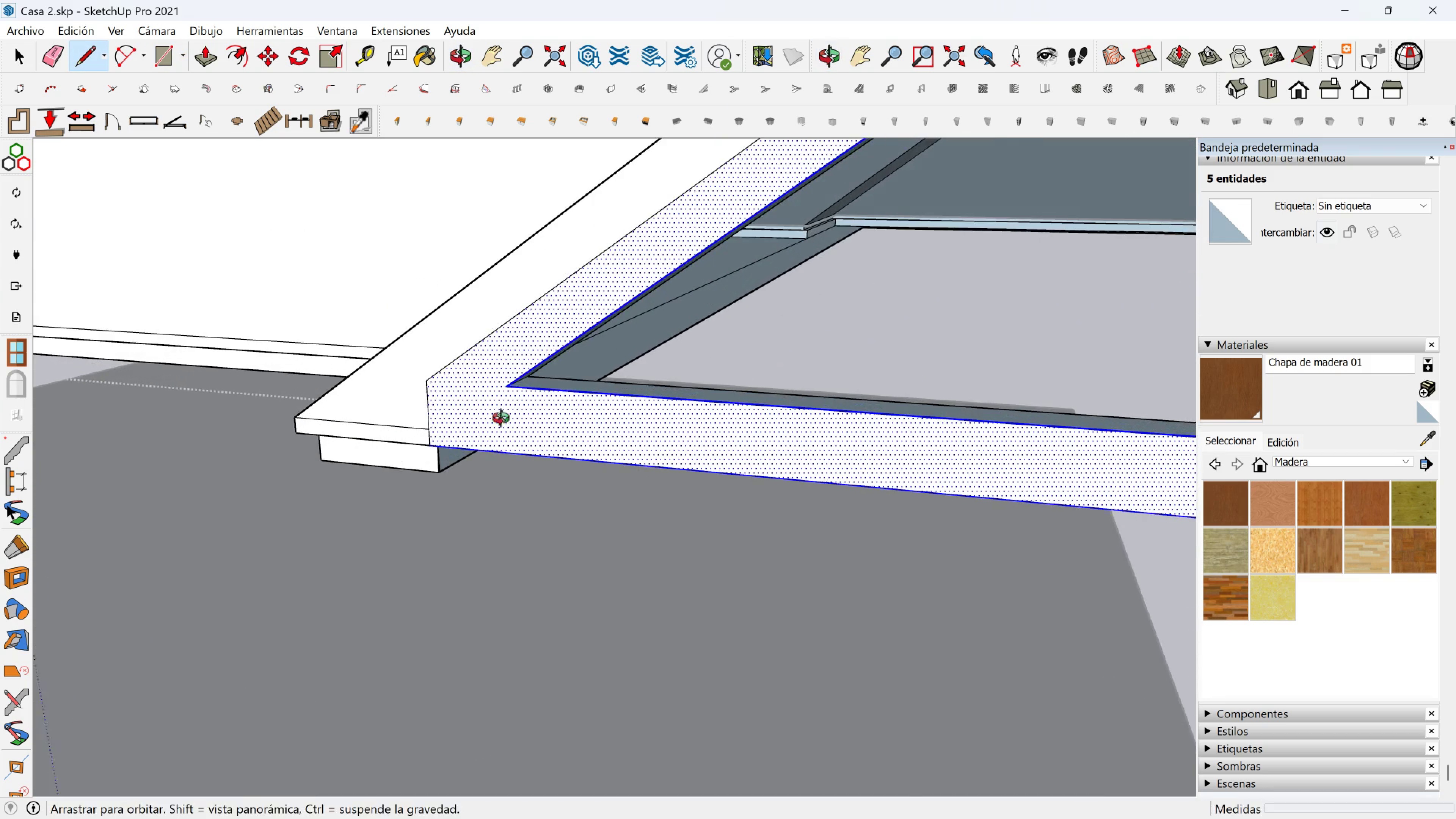 
scroll: coordinate [444, 439], scroll_direction: up, amount: 3.0
 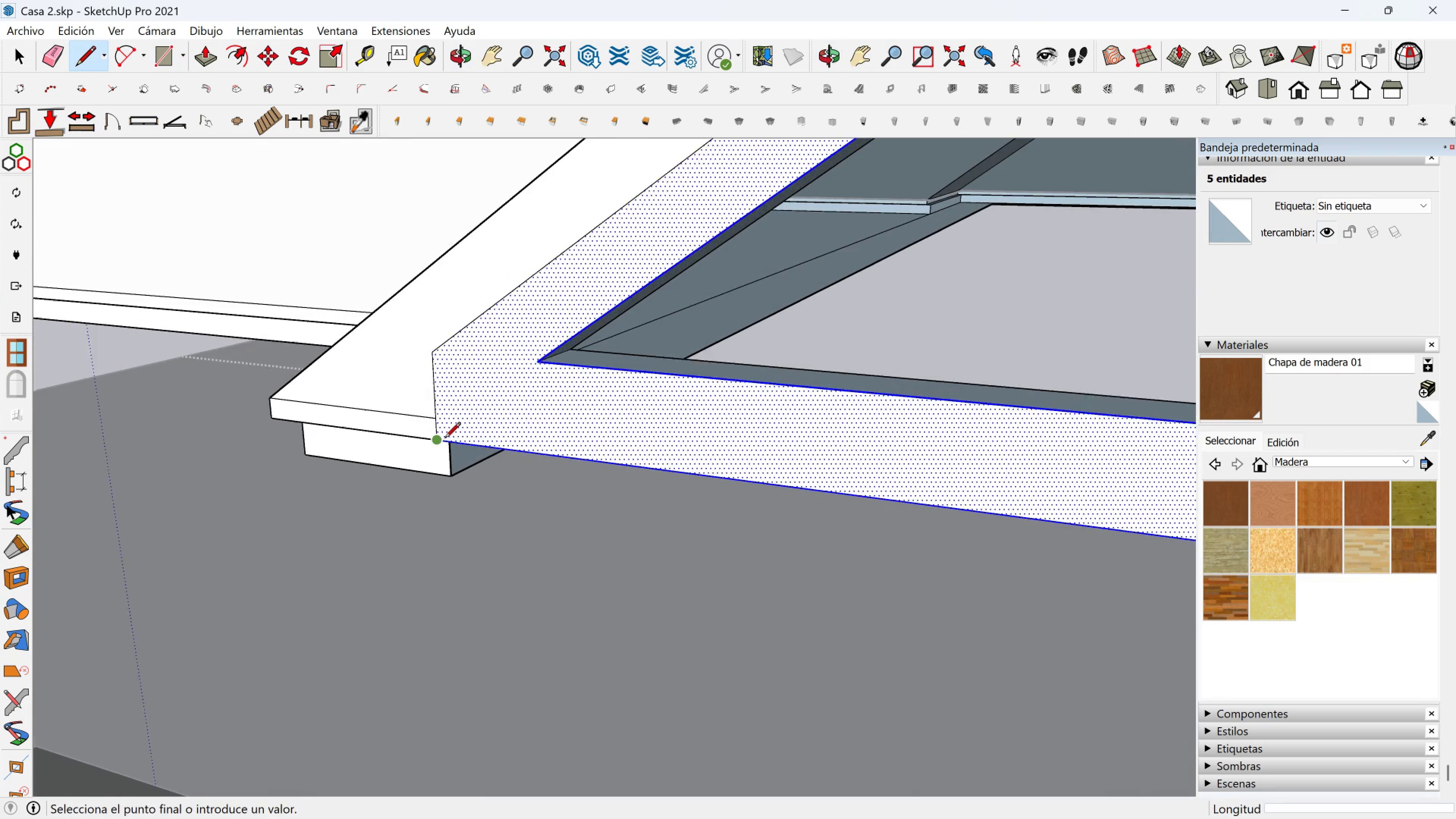 
left_click([444, 439])
 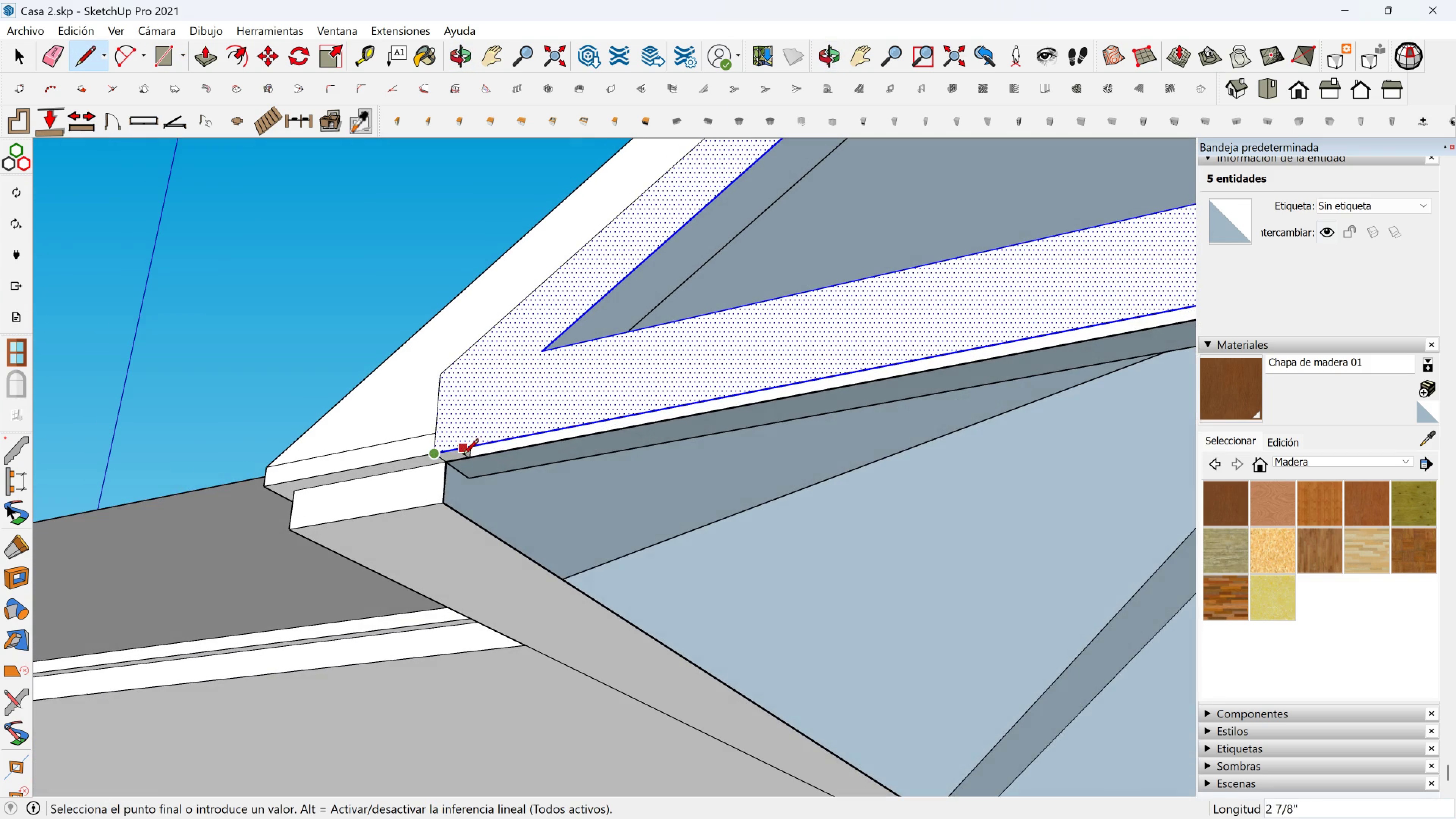 
left_click([463, 475])
 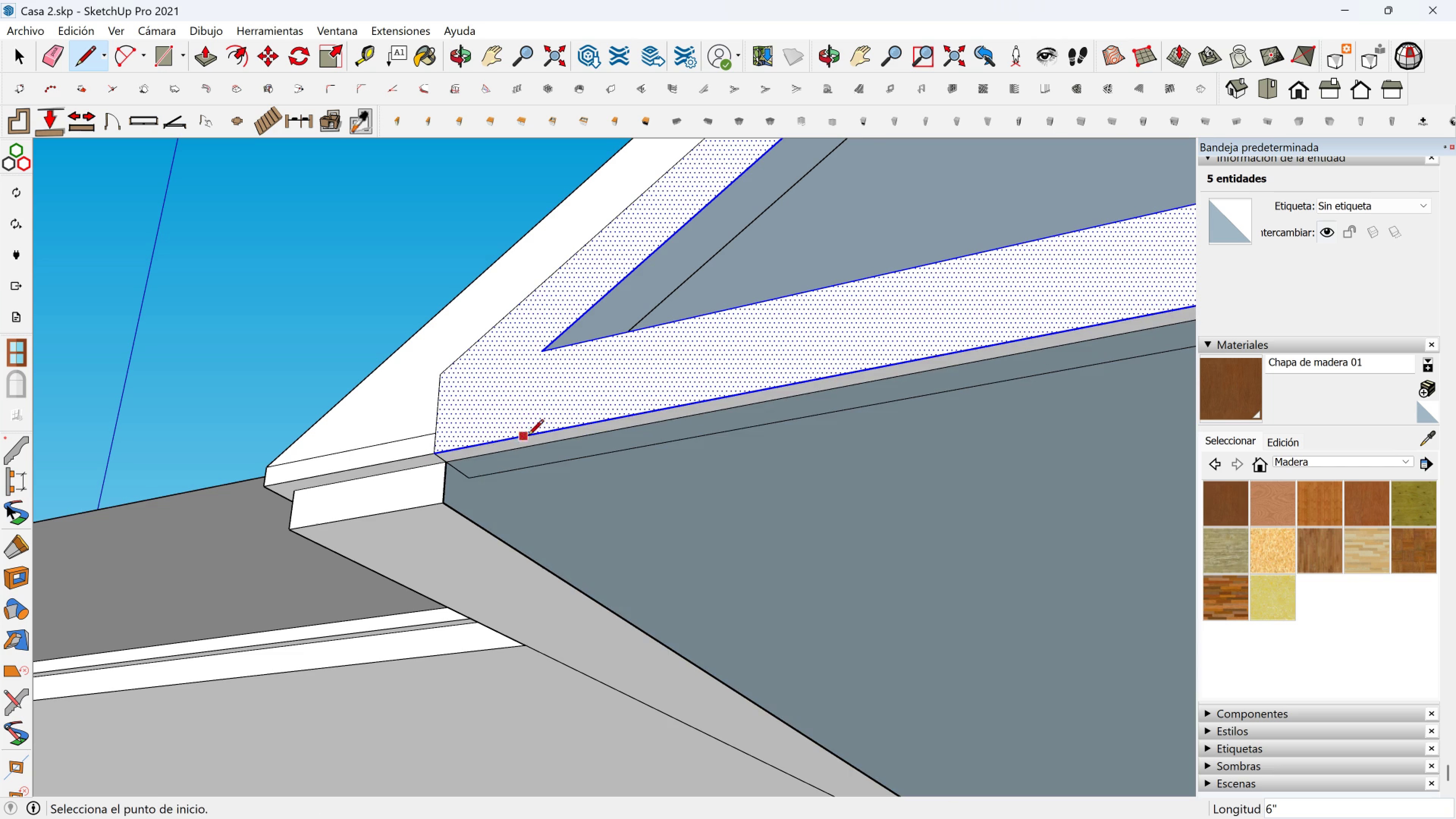 
key(Space)
 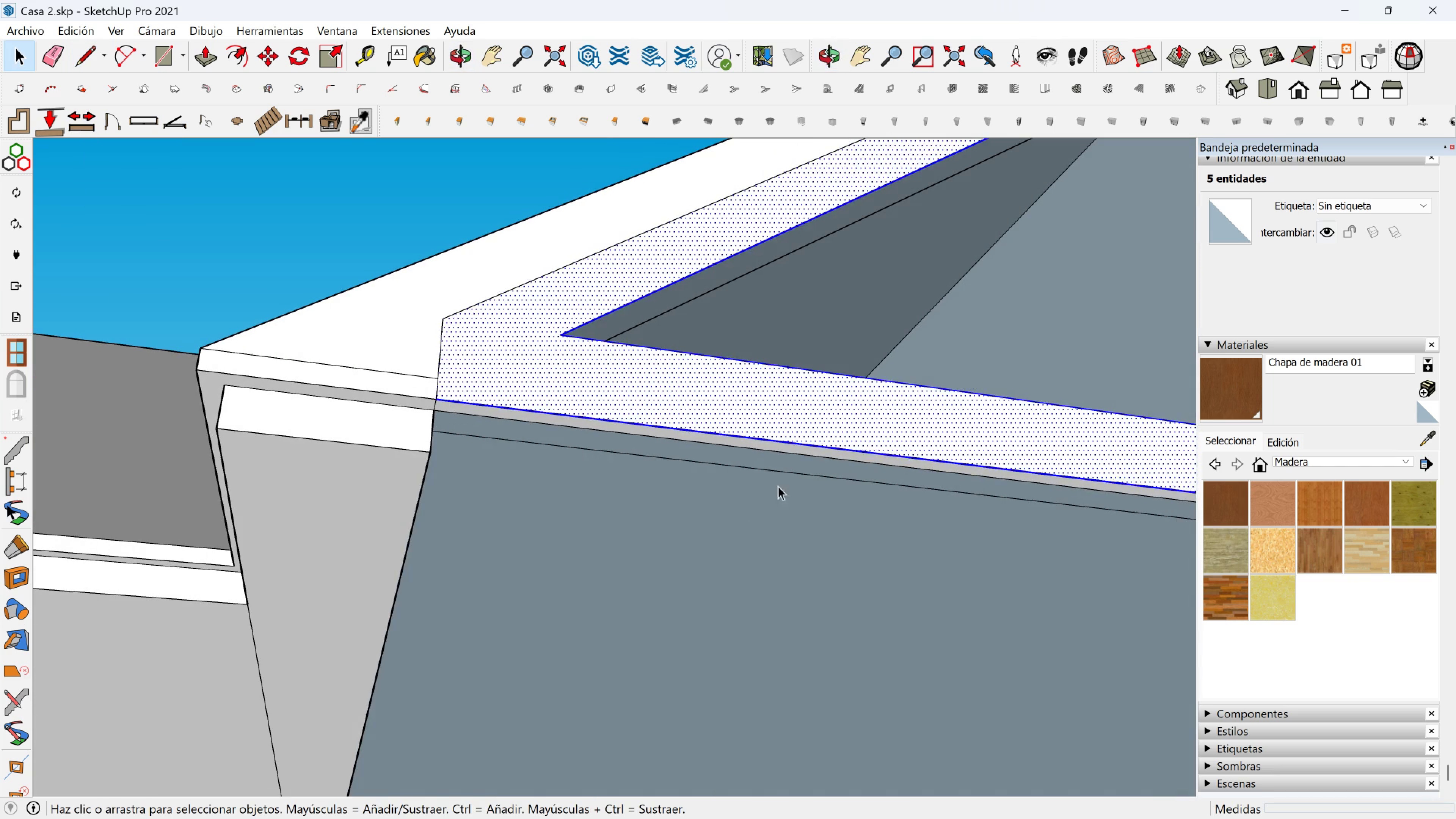 
left_click([737, 532])
 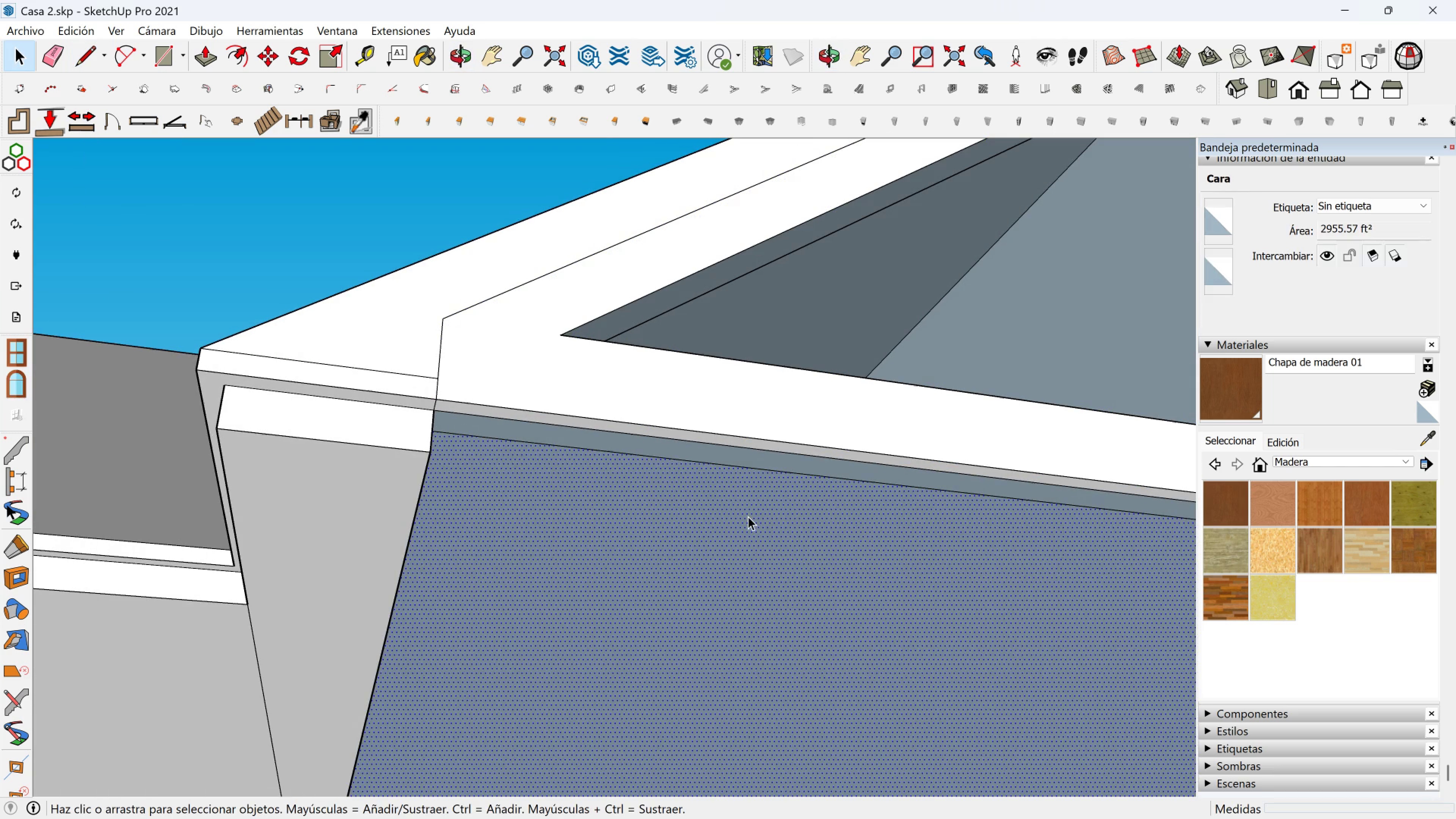 
key(Delete)
 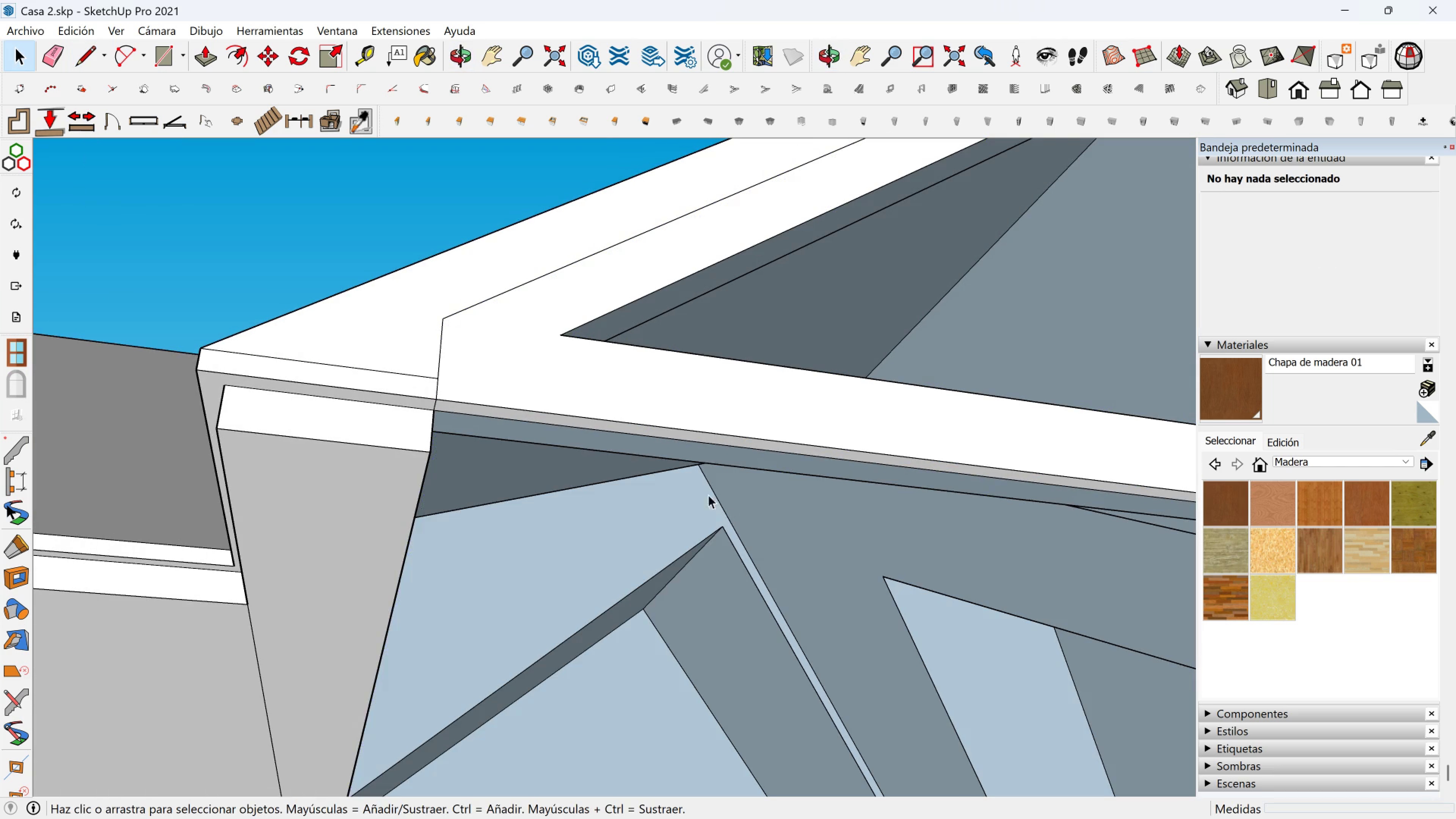 
scroll: coordinate [761, 445], scroll_direction: down, amount: 3.0